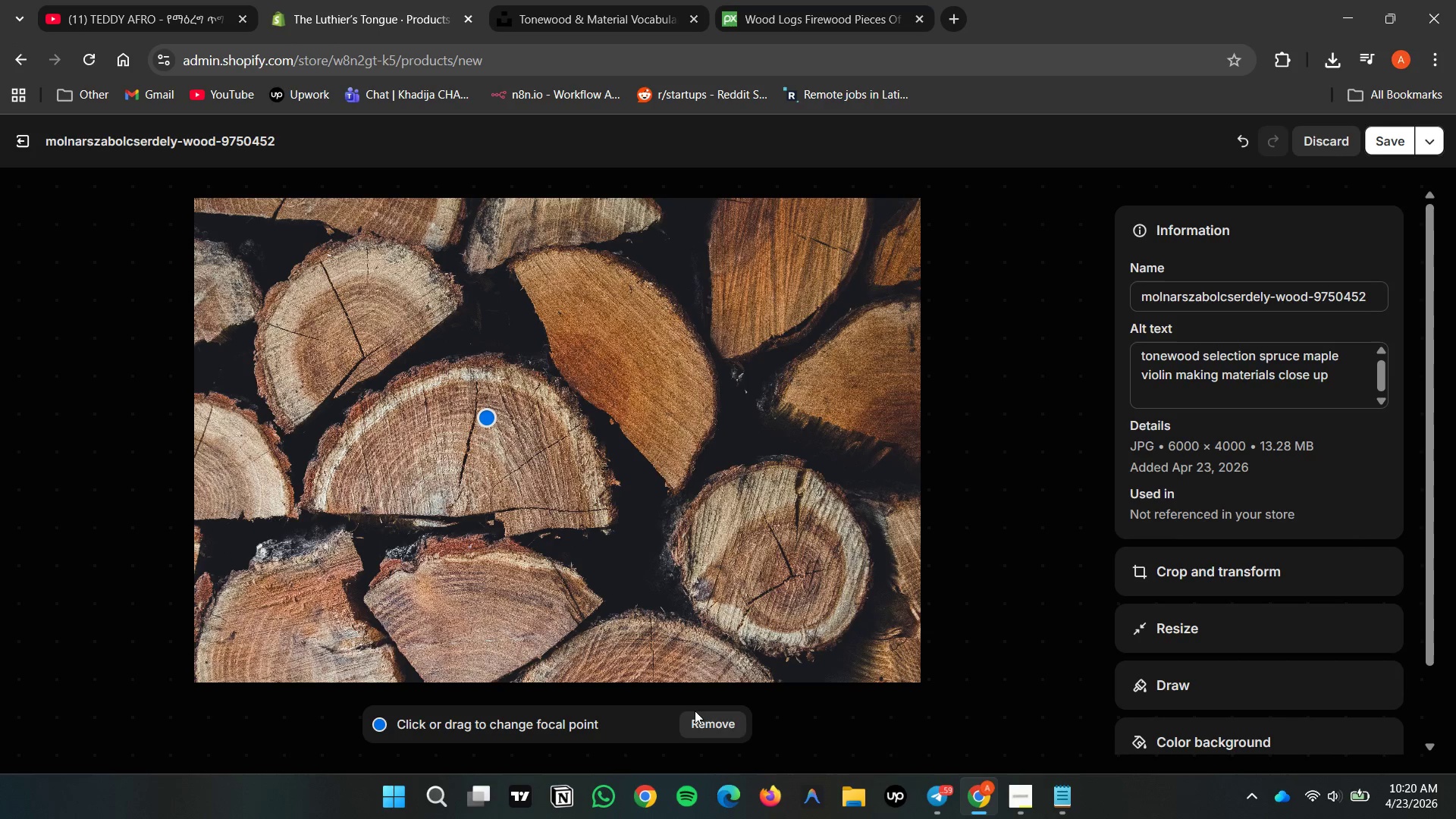 
double_click([702, 721])
 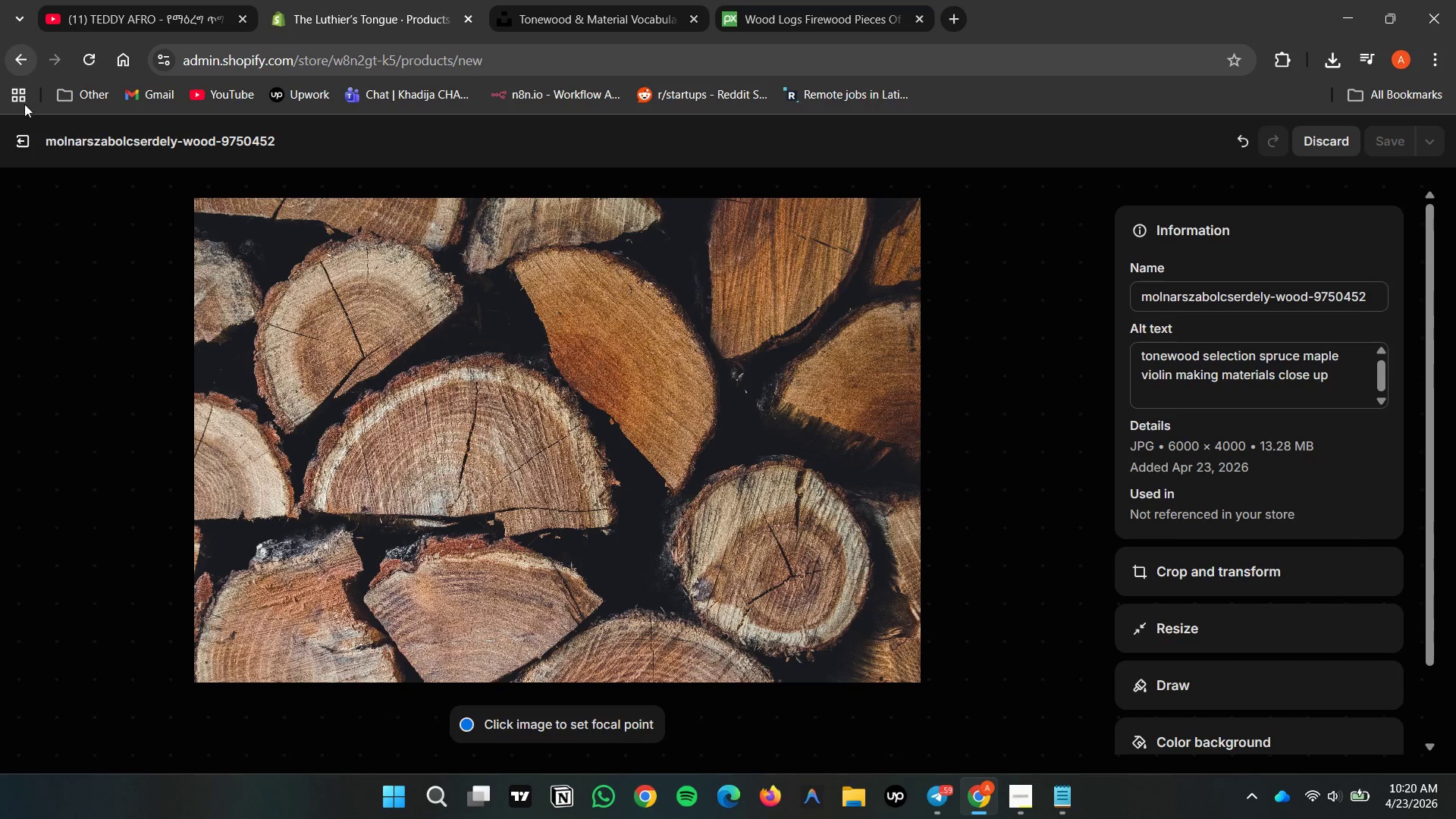 
double_click([20, 134])
 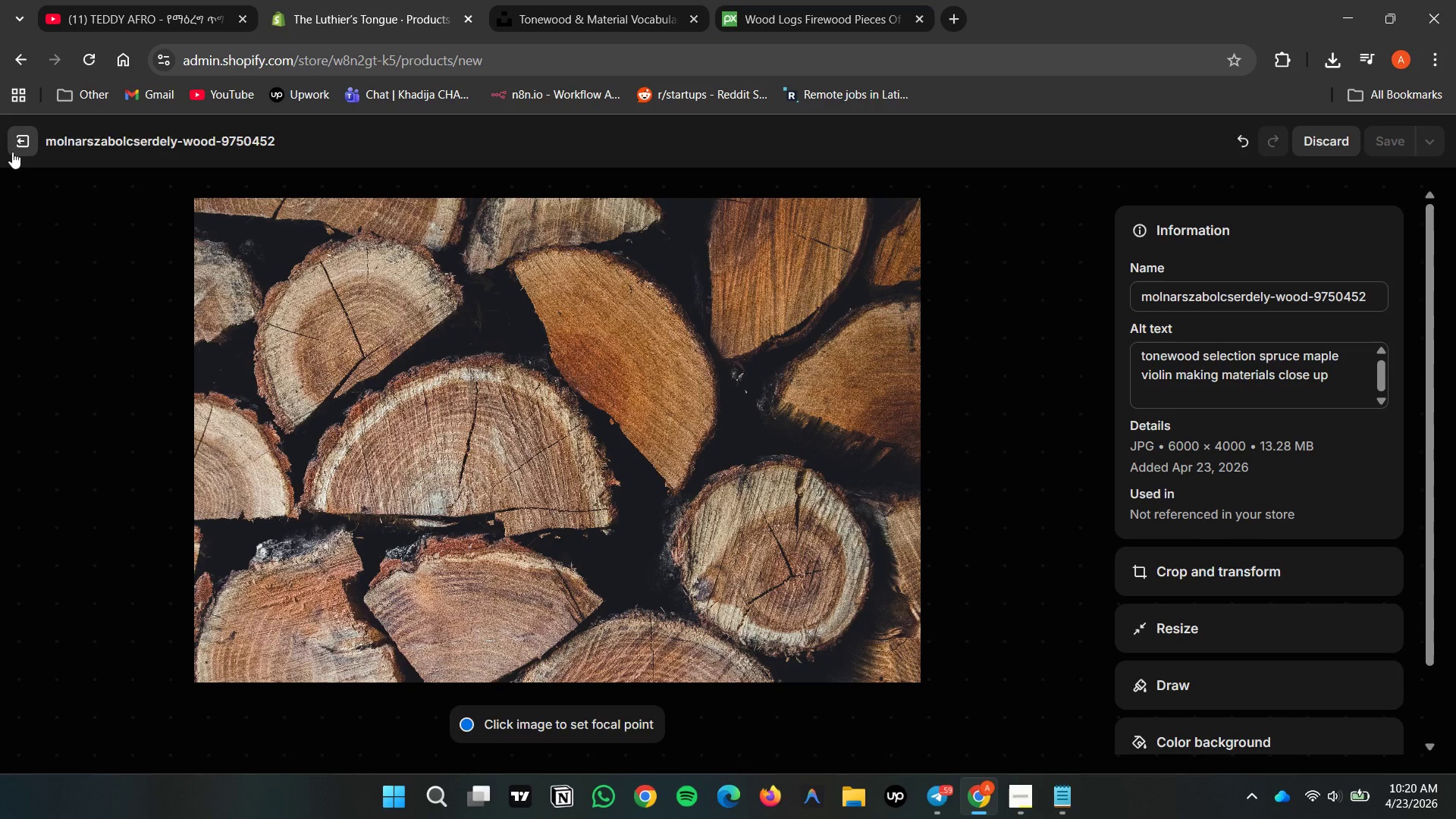 
double_click([18, 145])
 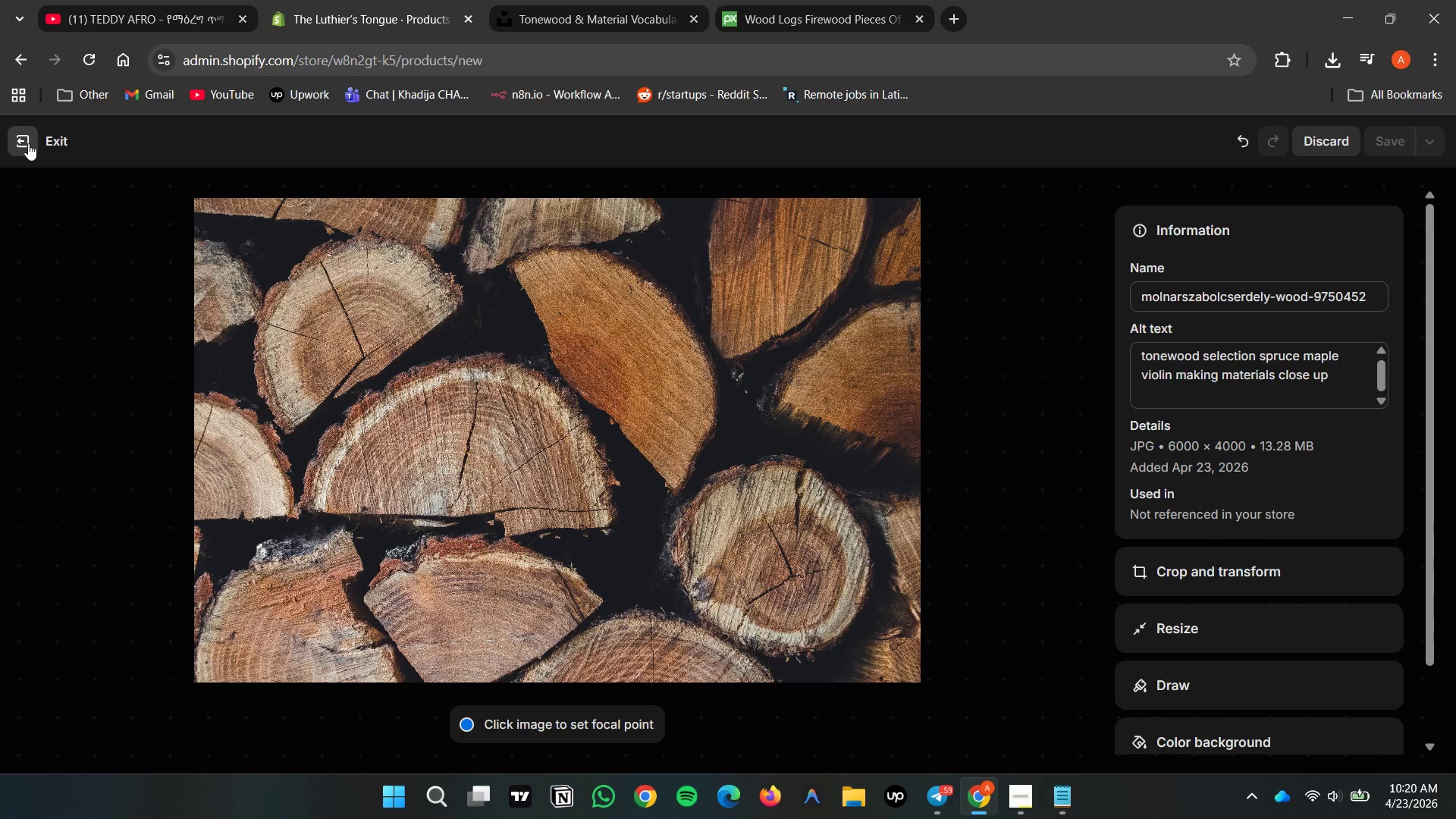 
double_click([28, 143])
 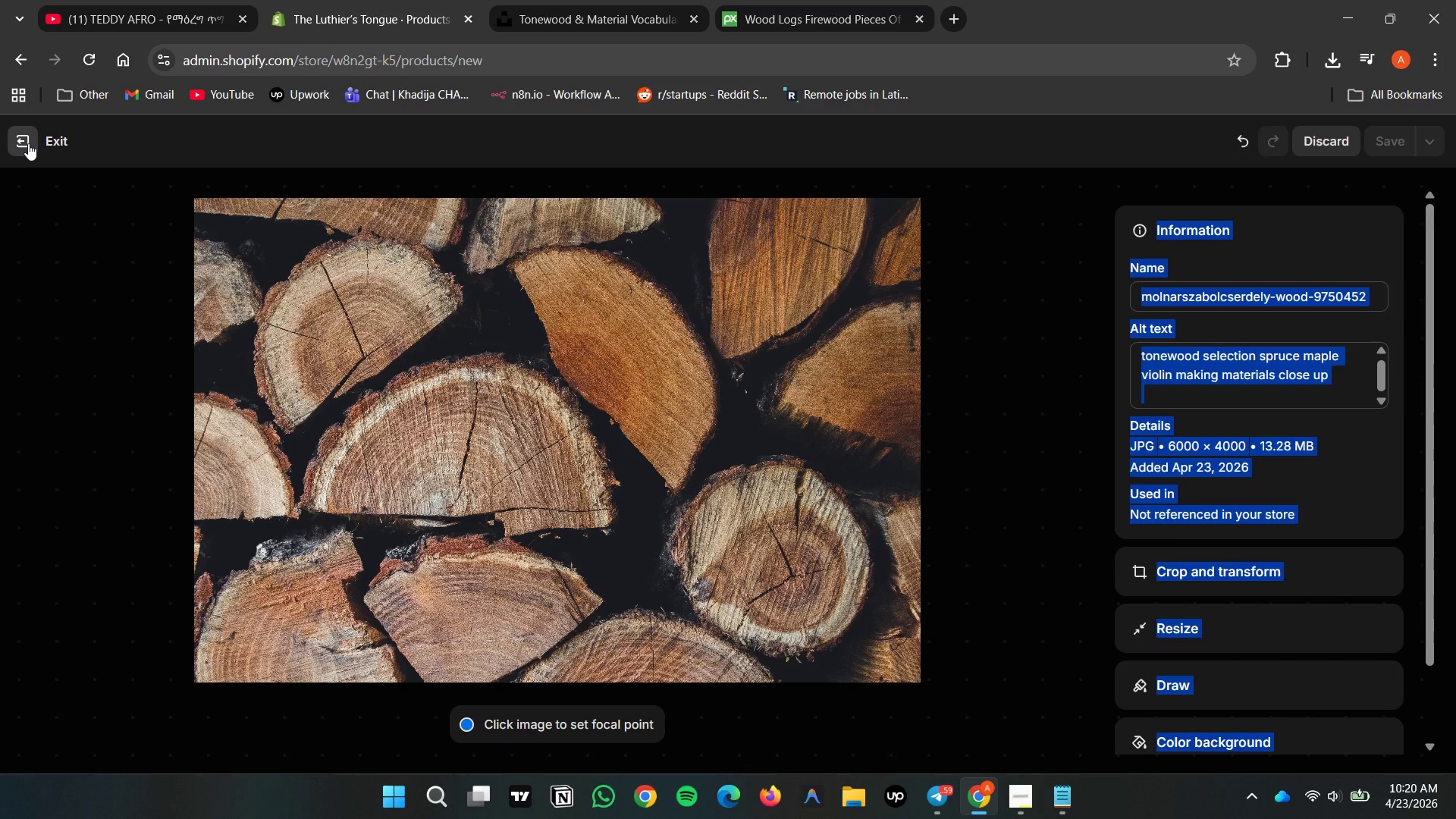 
left_click([28, 143])
 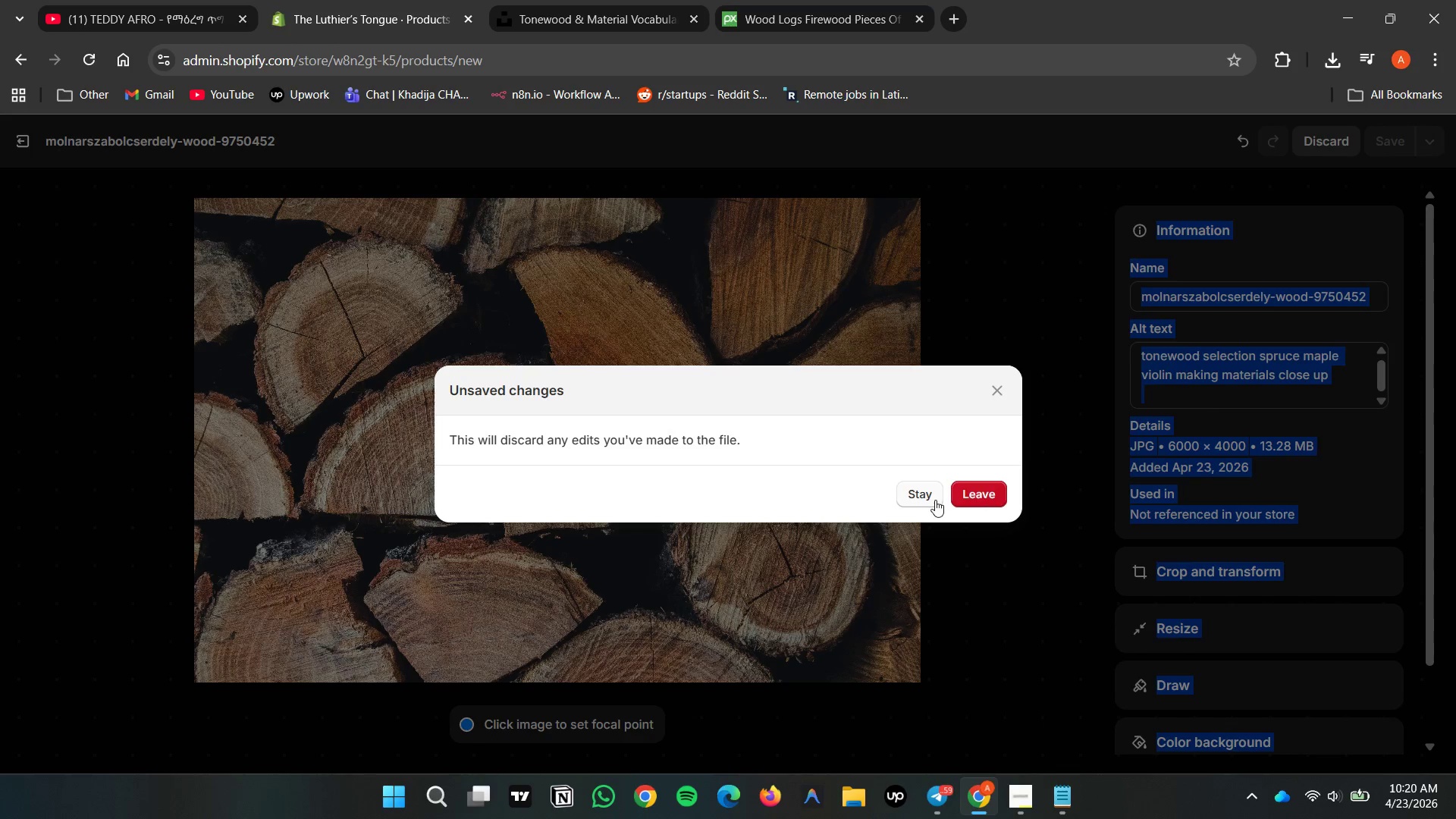 
left_click([934, 491])
 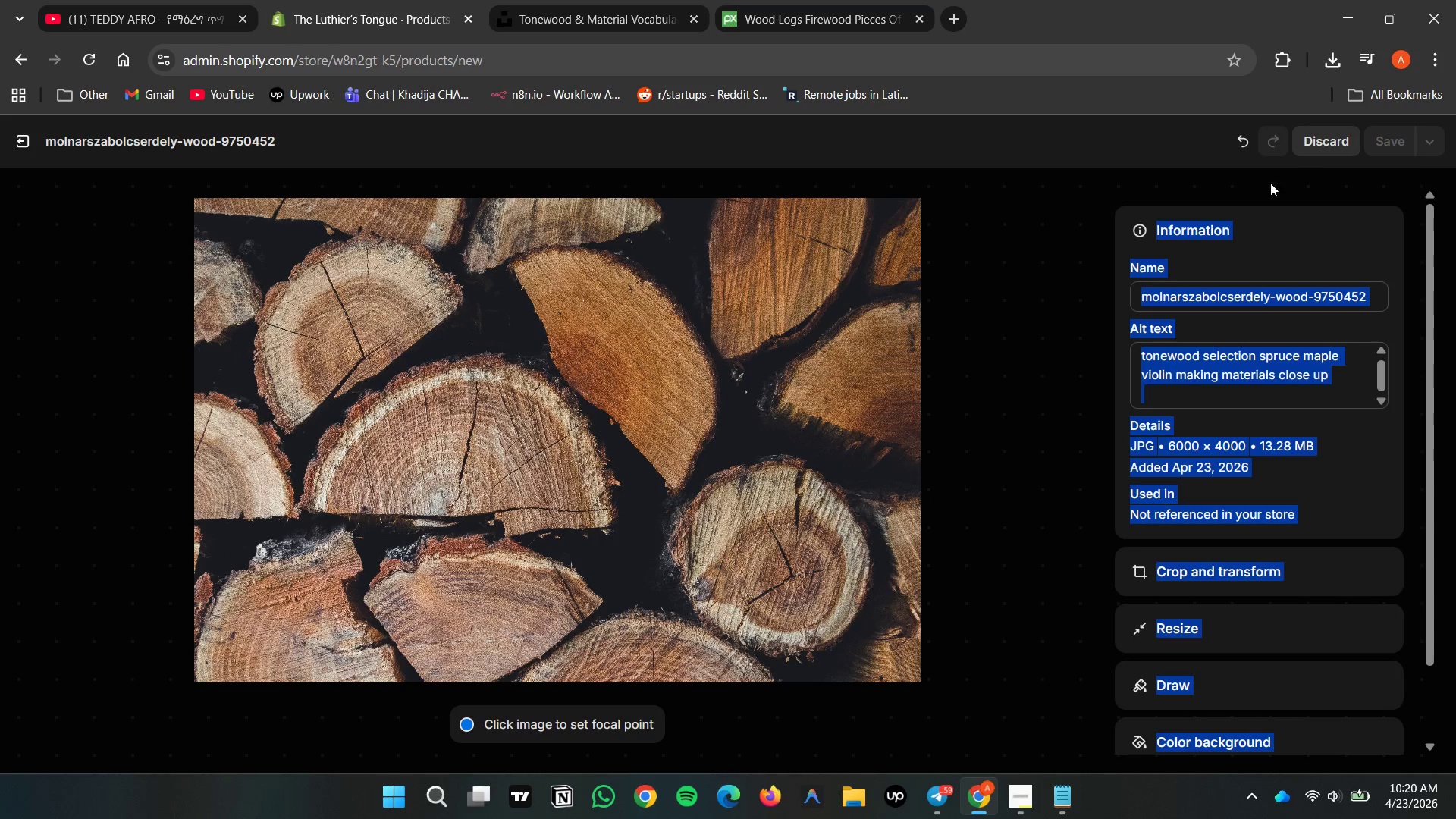 
left_click([1328, 181])
 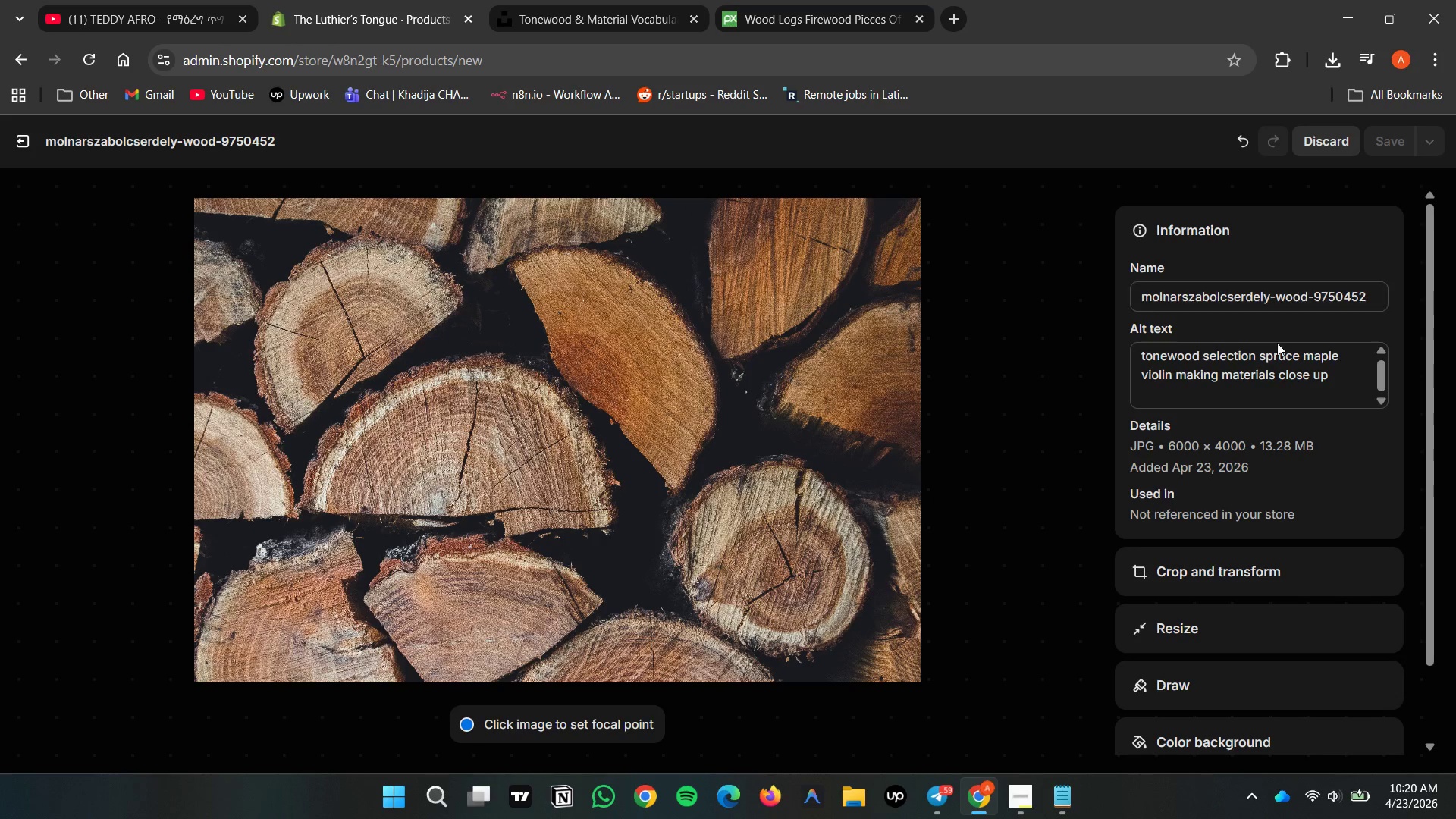 
scroll: coordinate [1279, 408], scroll_direction: down, amount: 2.0
 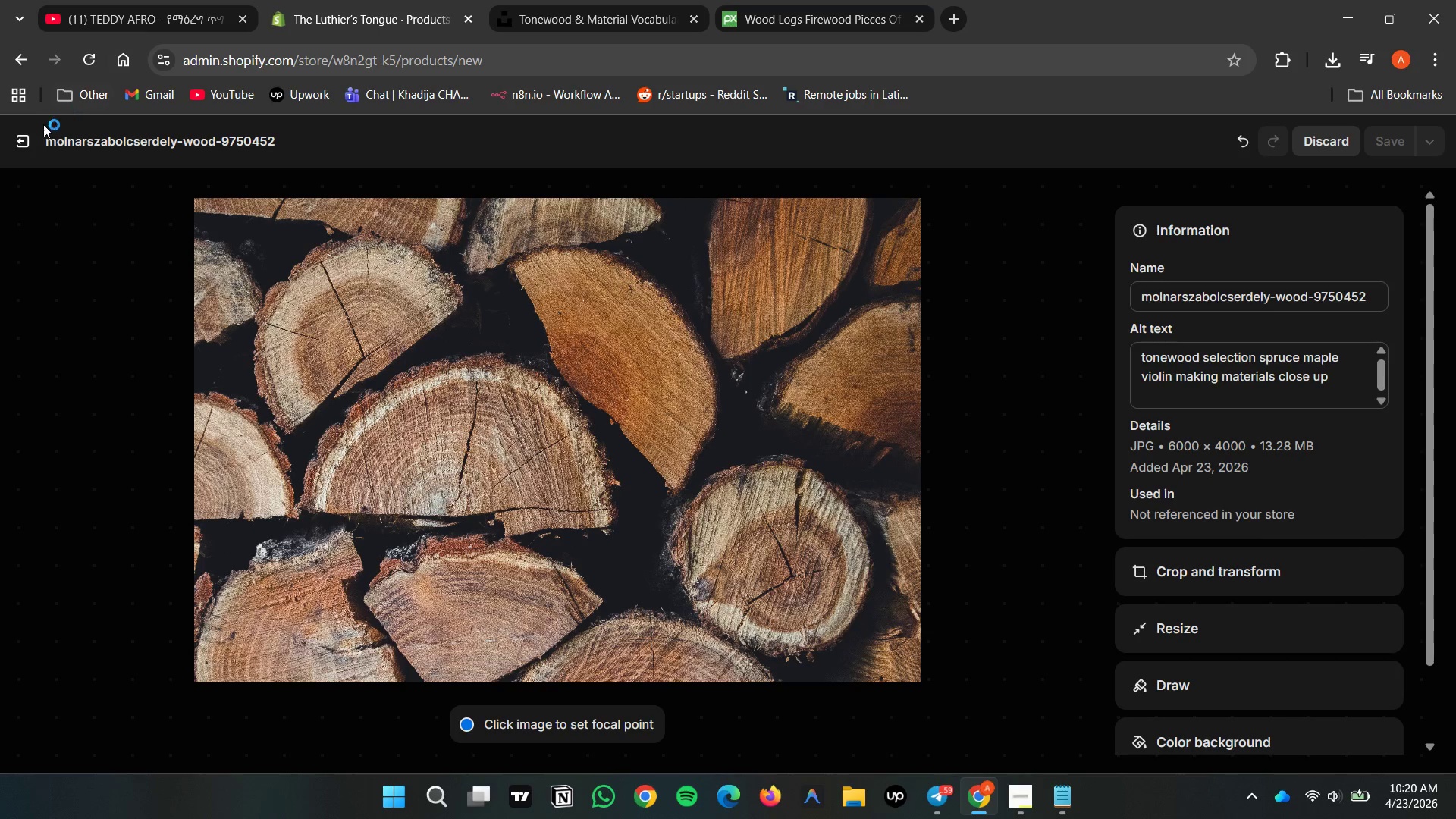 
double_click([32, 136])
 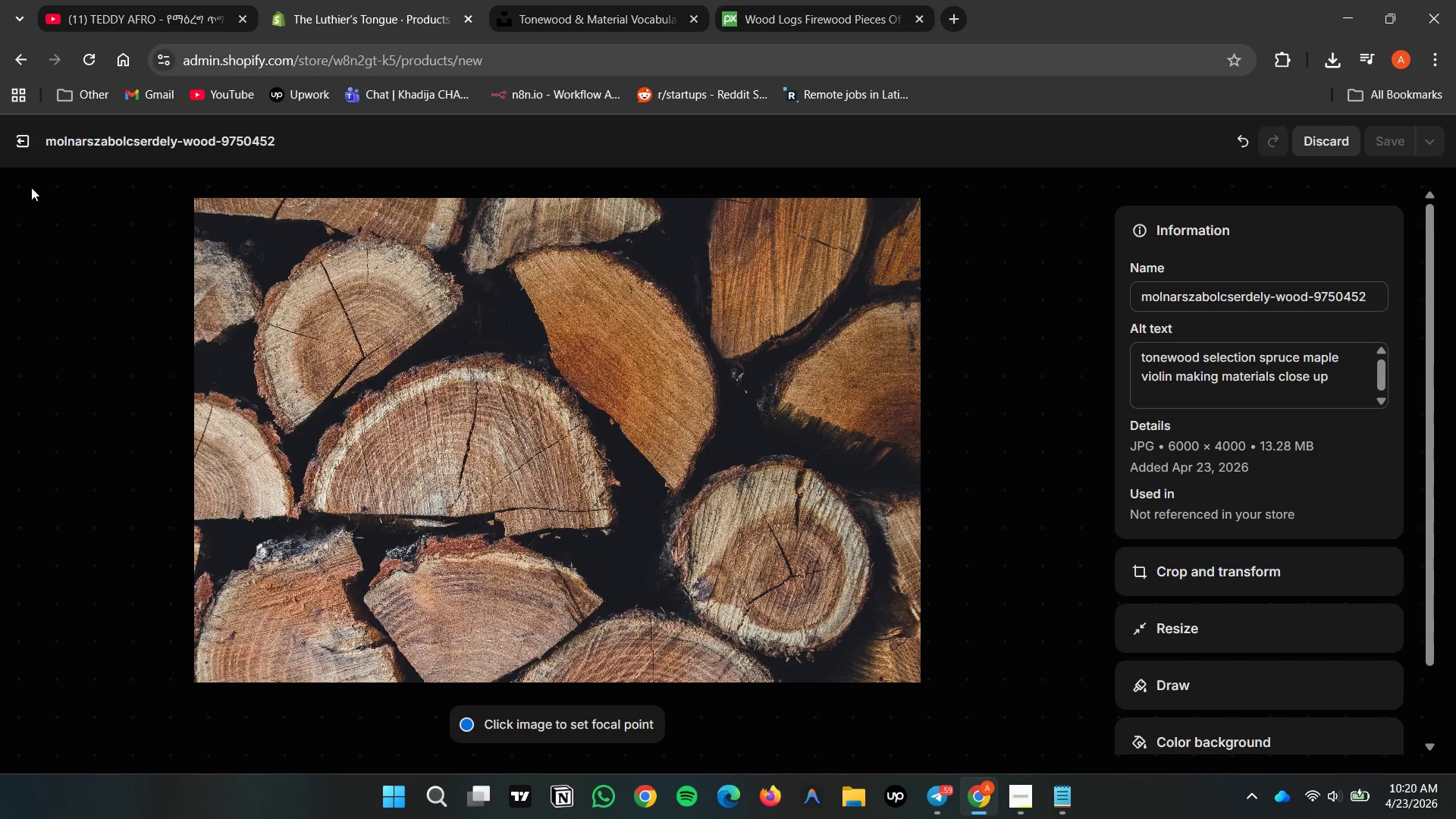 
left_click([18, 147])
 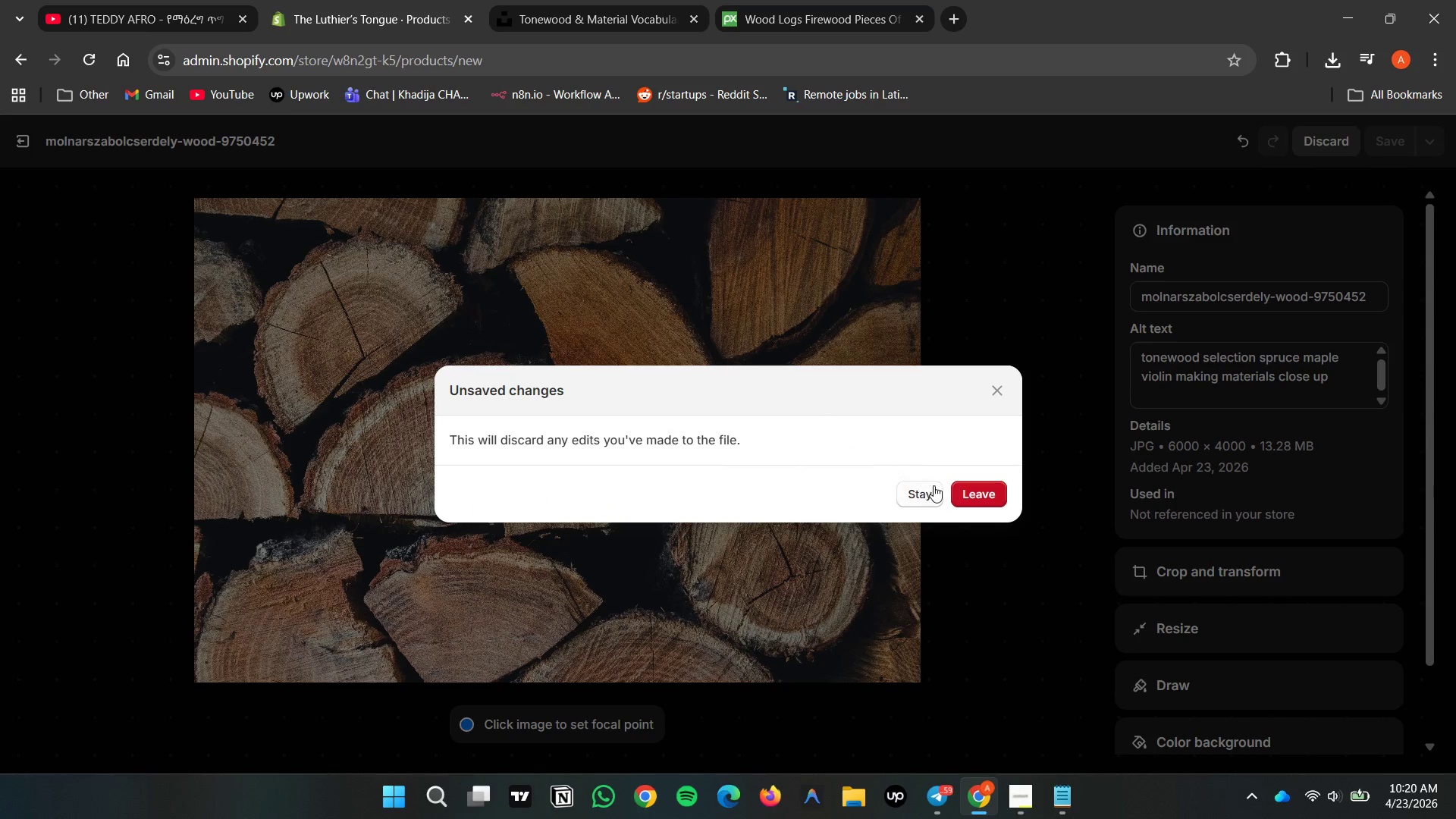 
double_click([968, 489])
 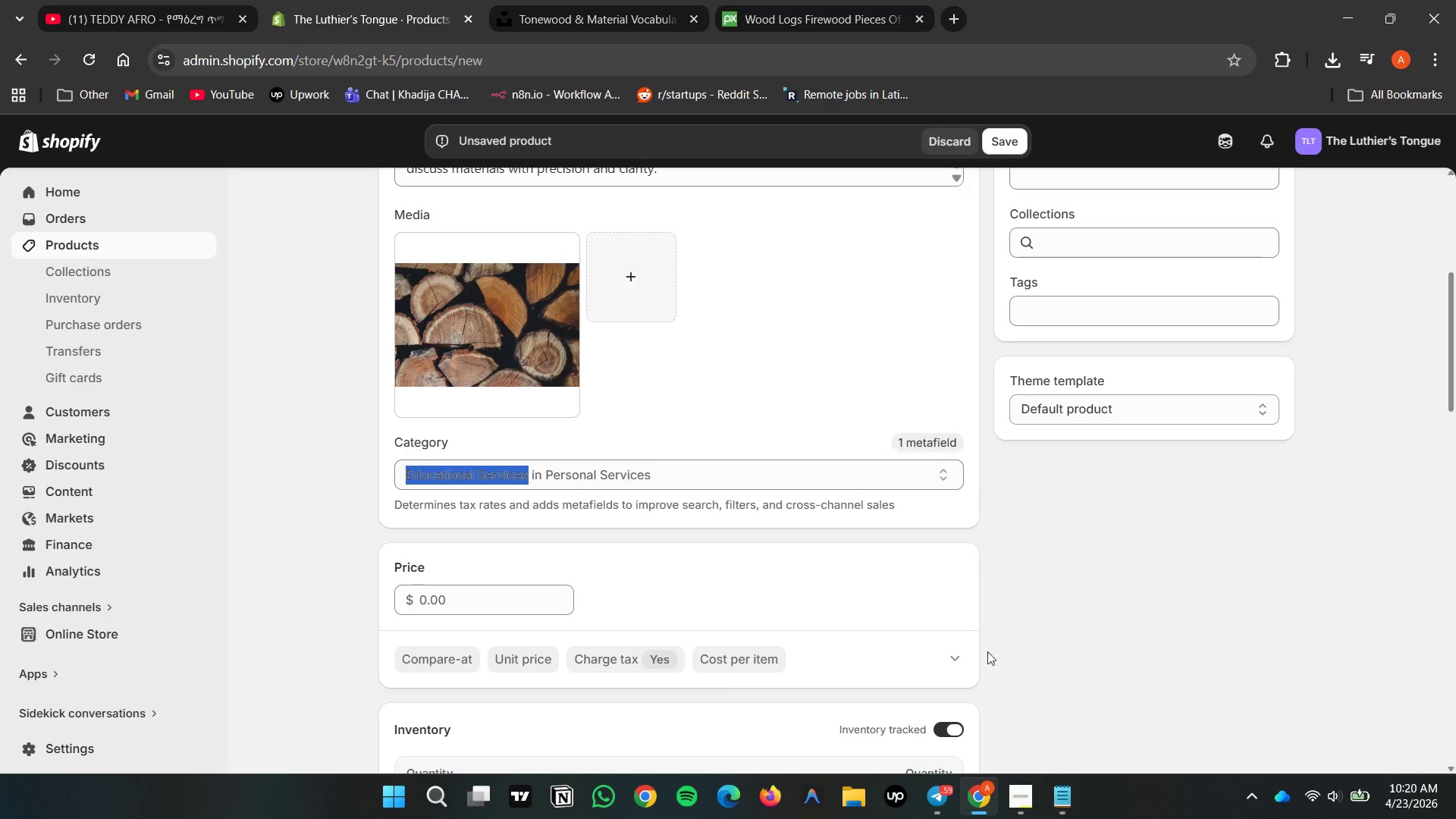 
left_click([1087, 660])
 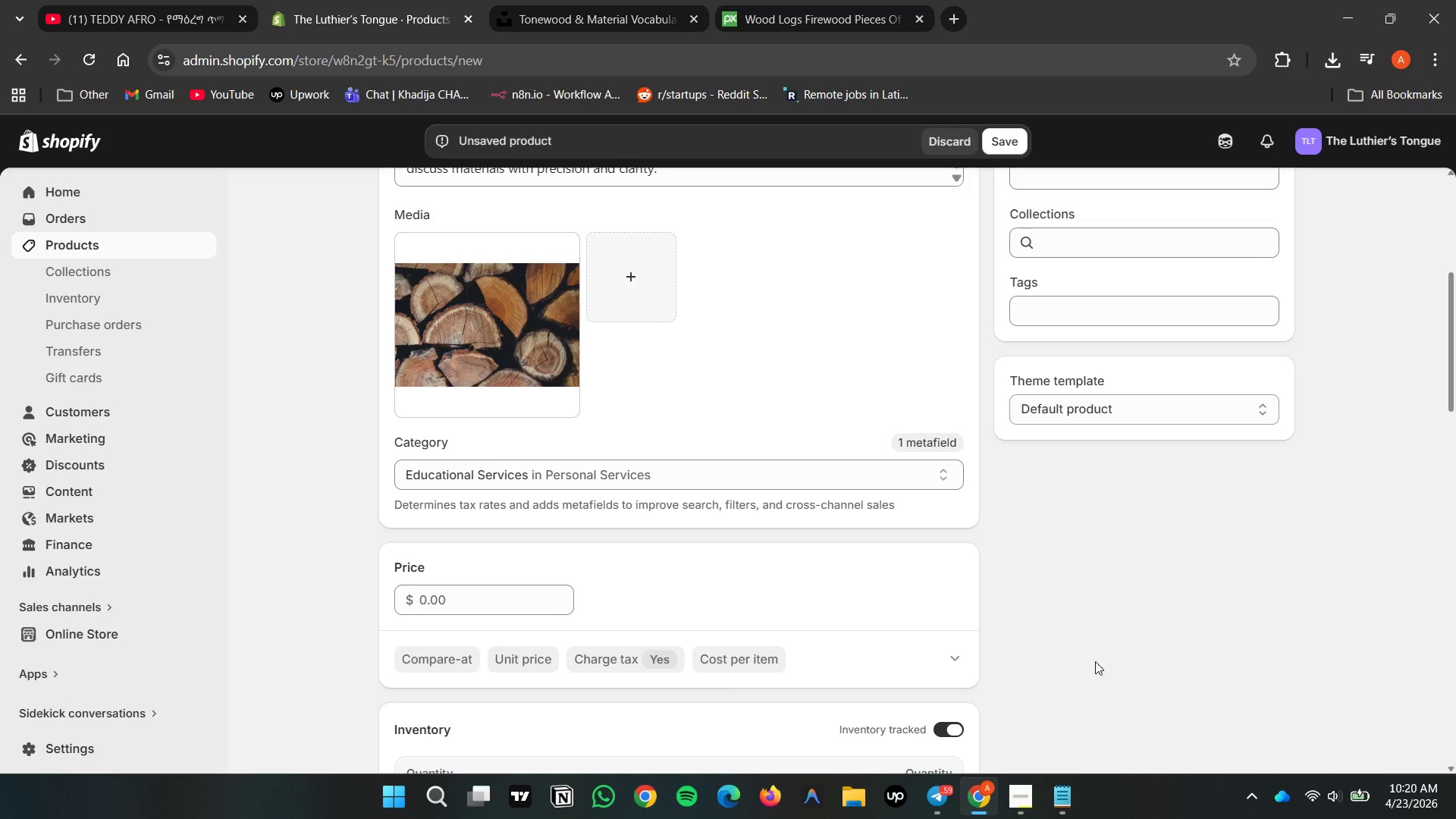 
scroll: coordinate [1118, 666], scroll_direction: up, amount: 2.0
 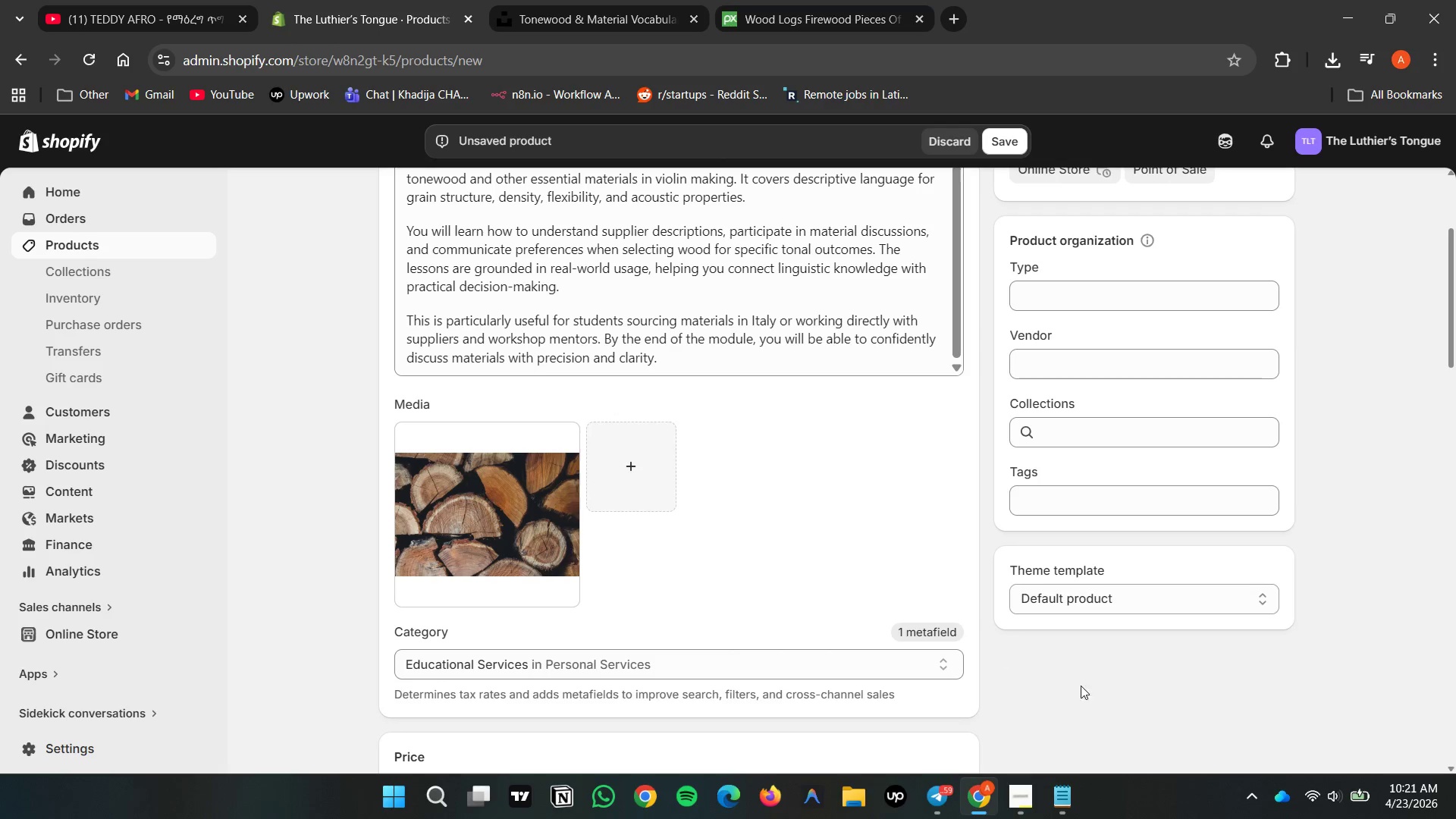 
double_click([1108, 696])
 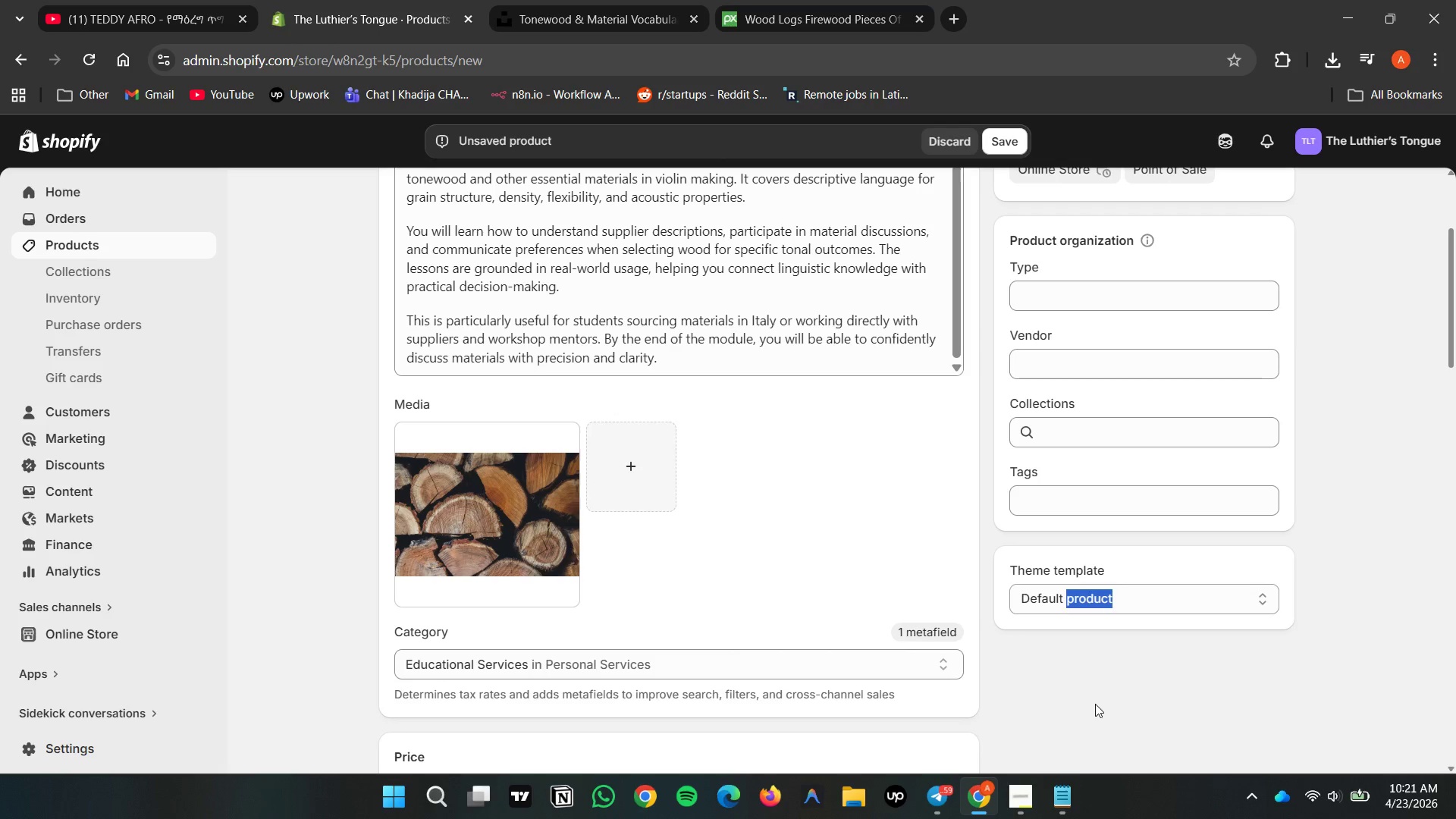 
left_click([1095, 704])
 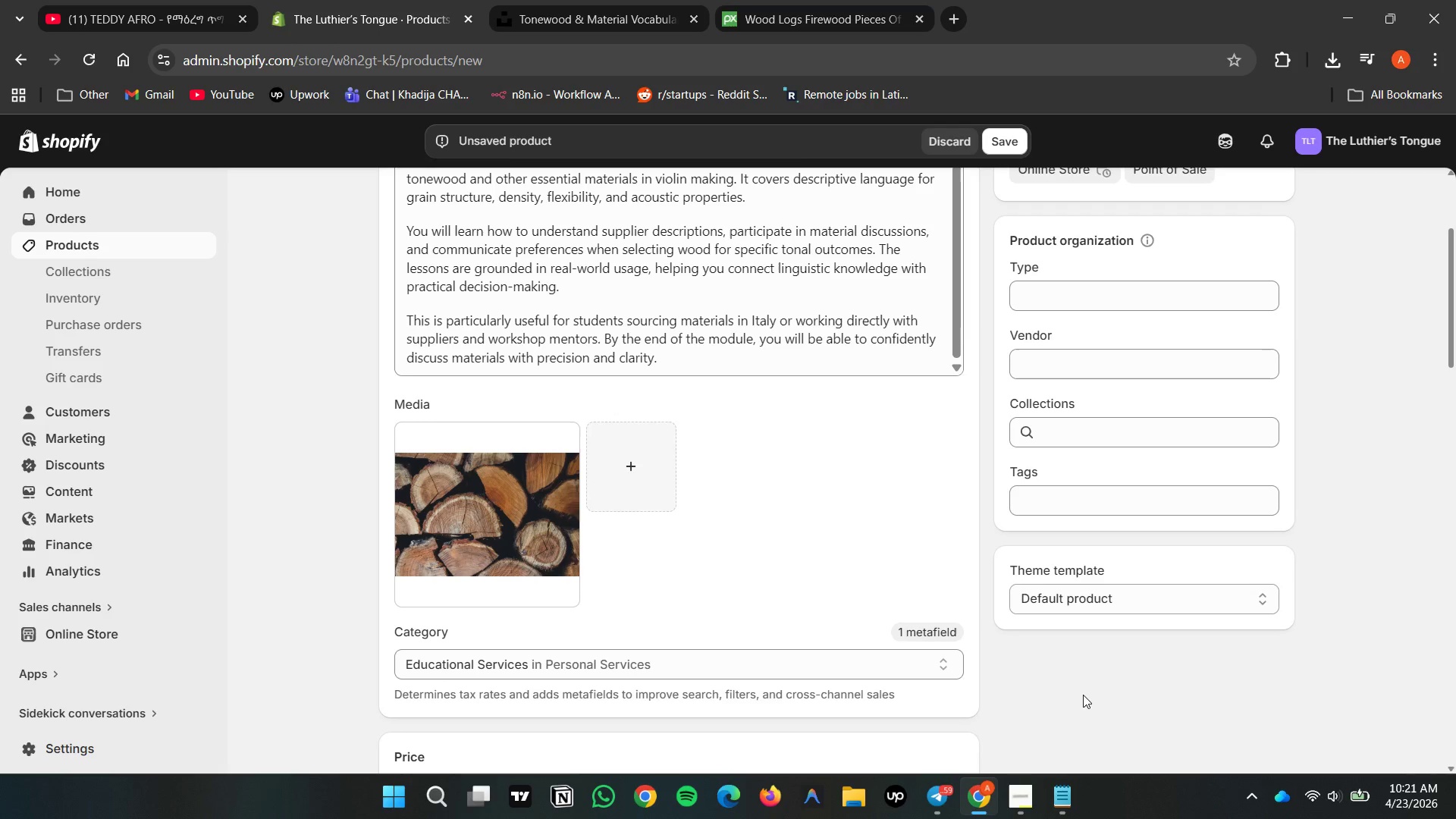 
scroll: coordinate [1083, 695], scroll_direction: down, amount: 3.0
 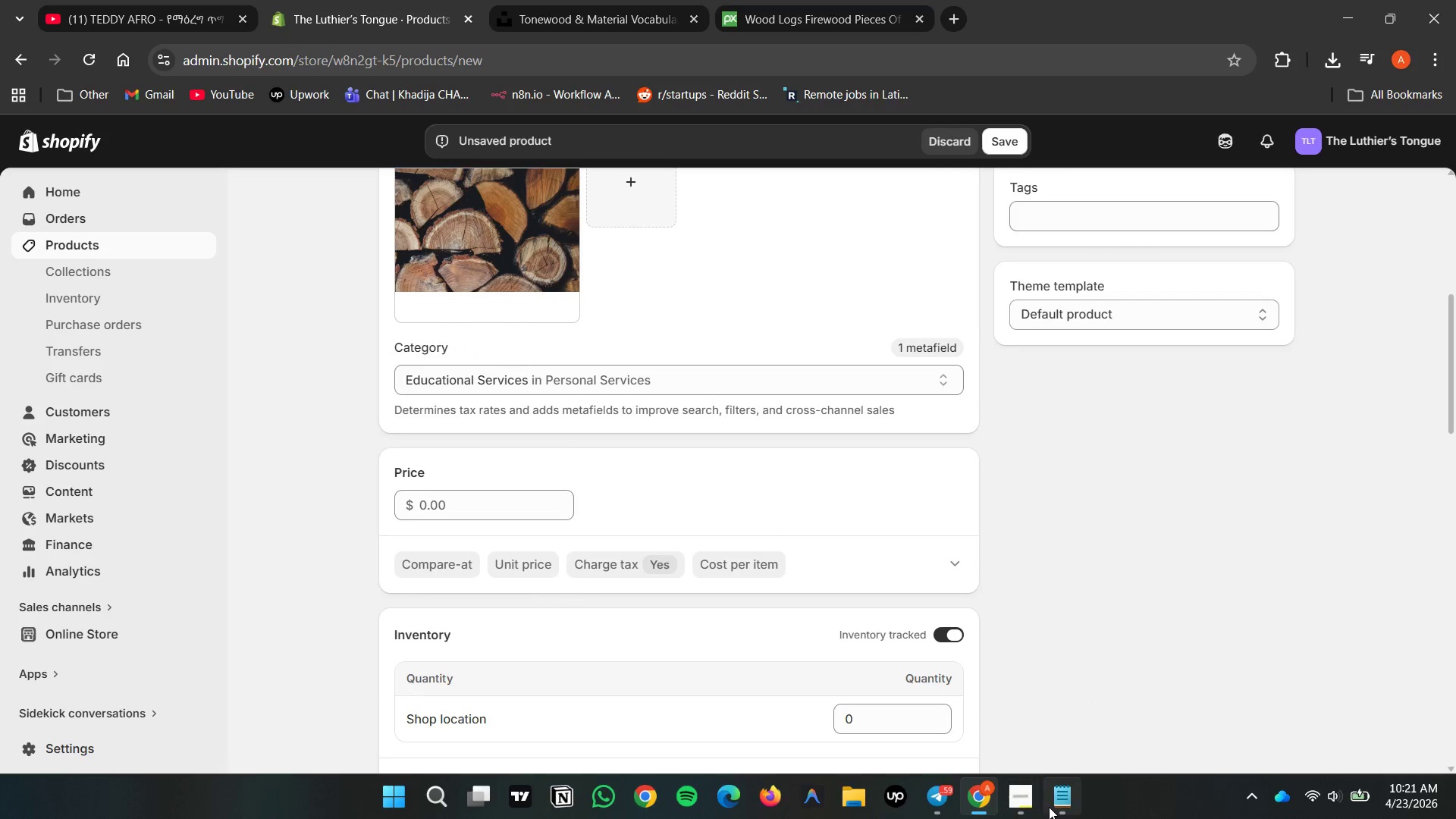 
left_click([1050, 807])
 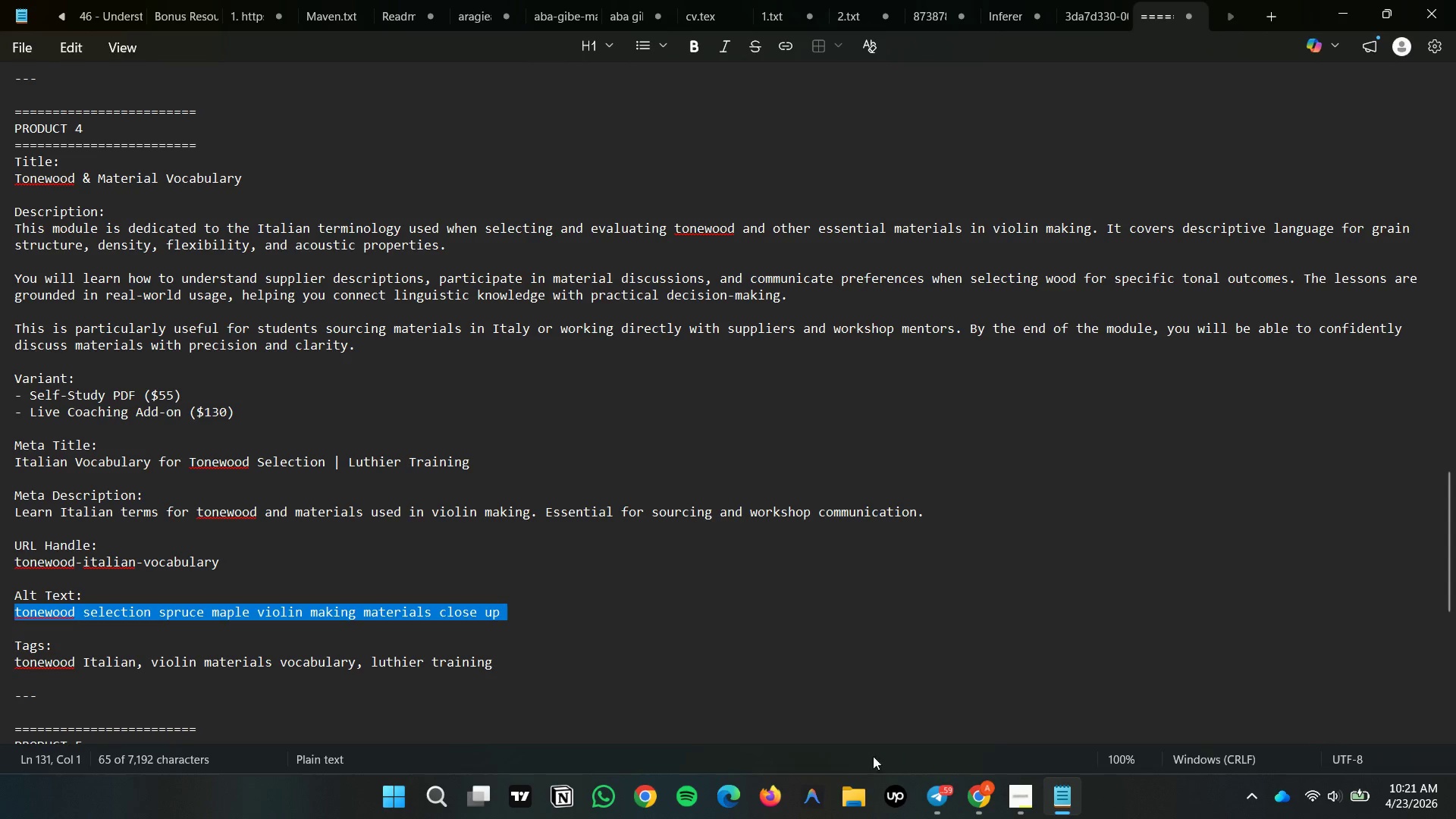 
left_click([1002, 798])